 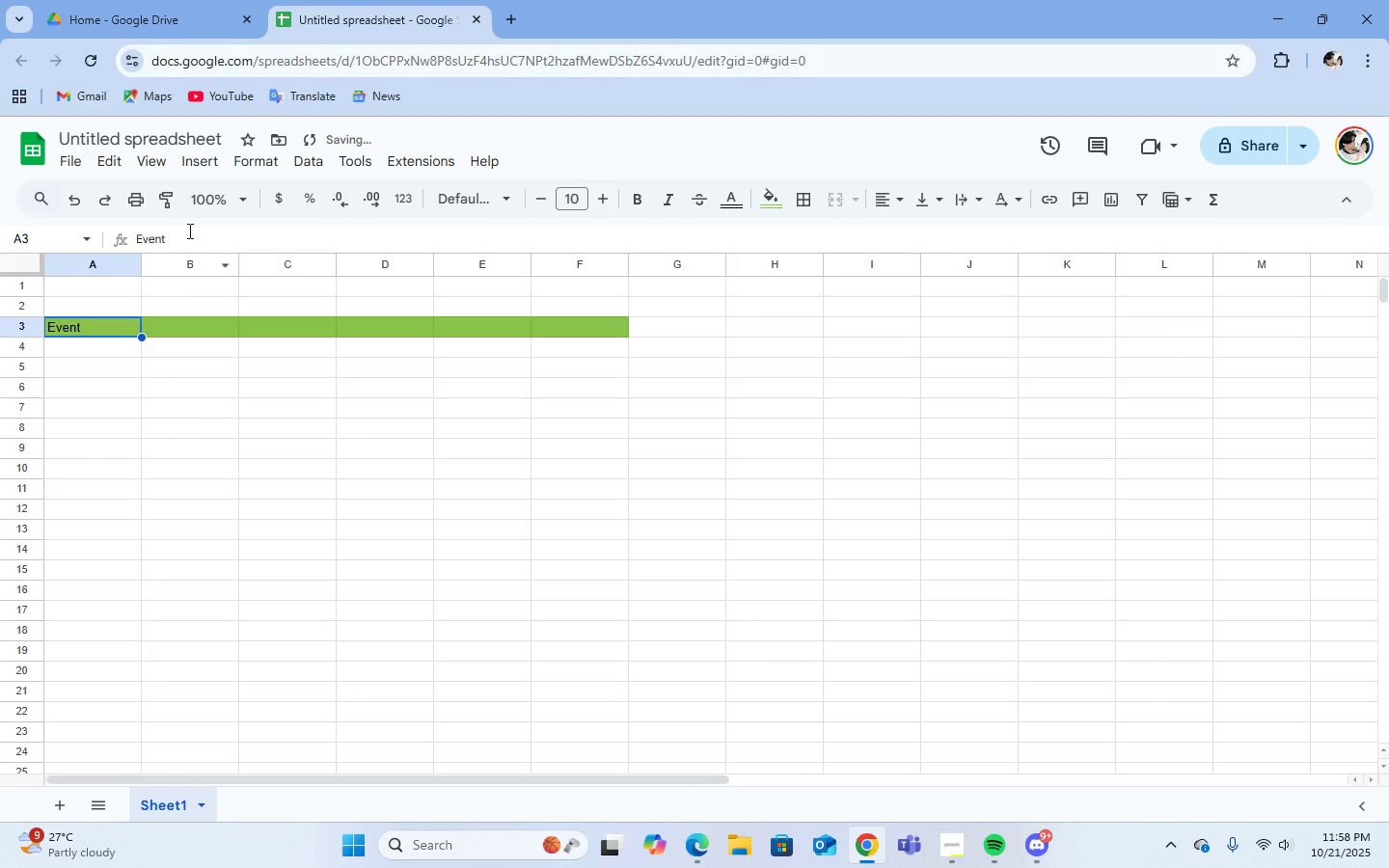 
left_click([201, 245])
 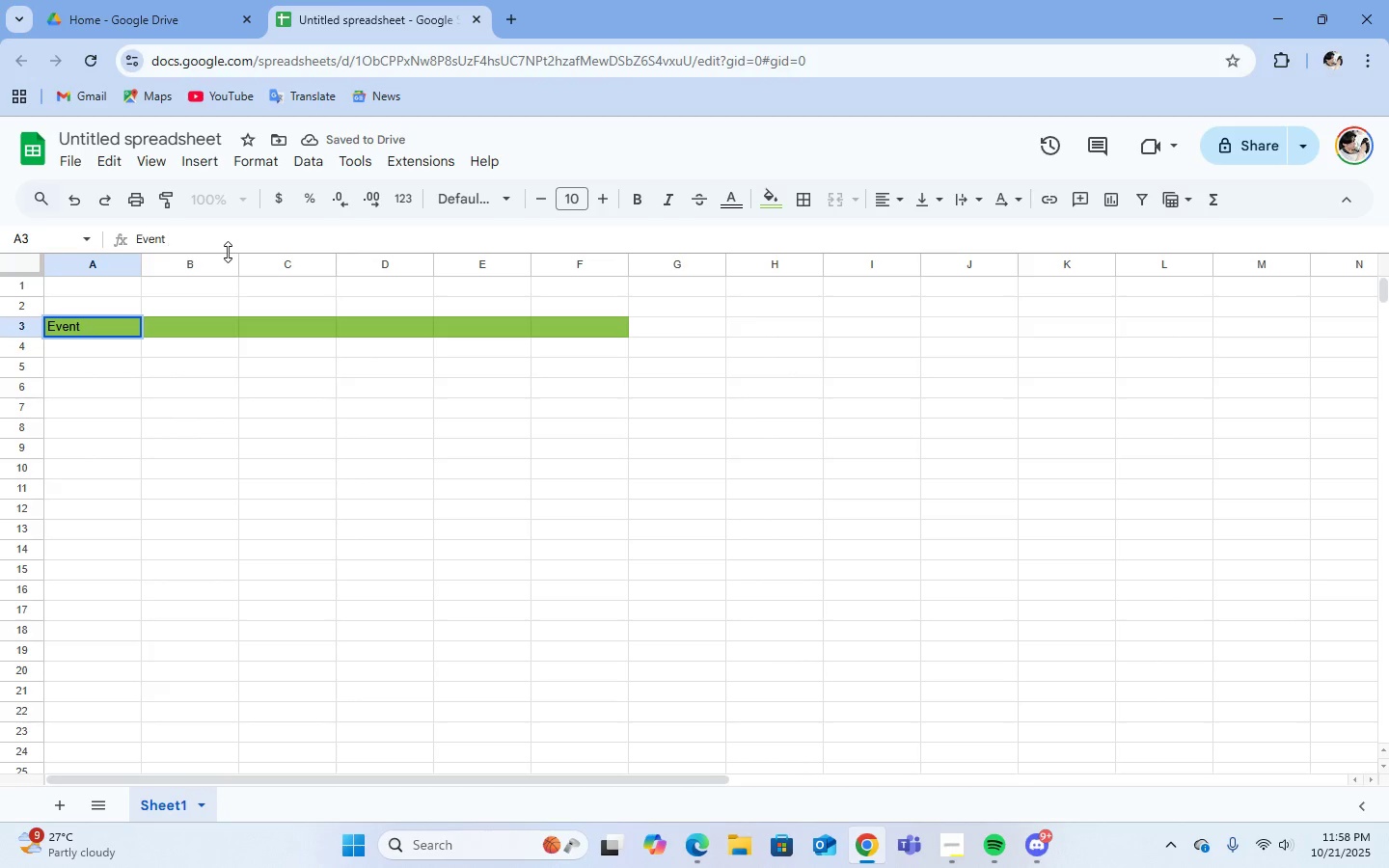 
type(Name)
 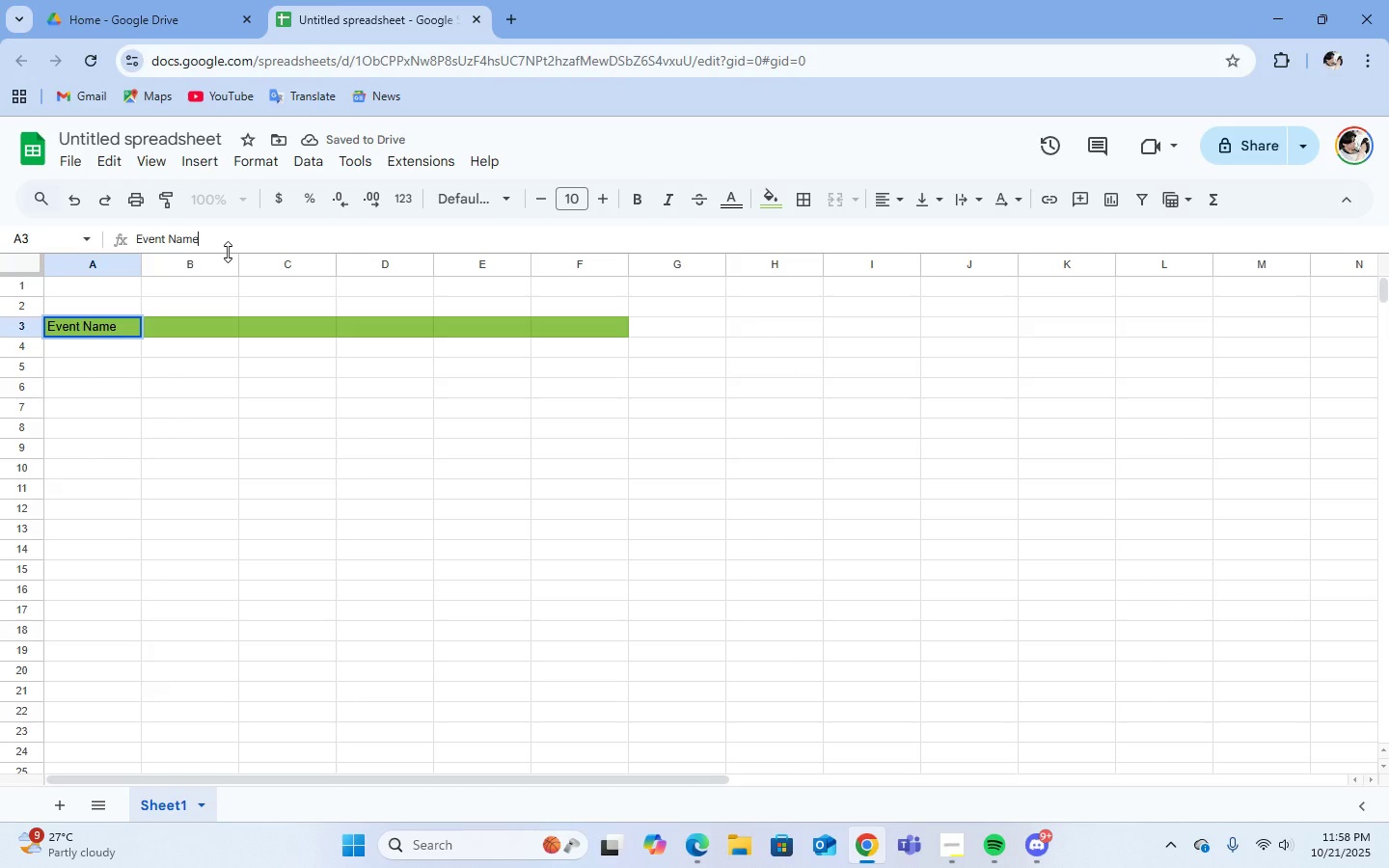 
key(Enter)
 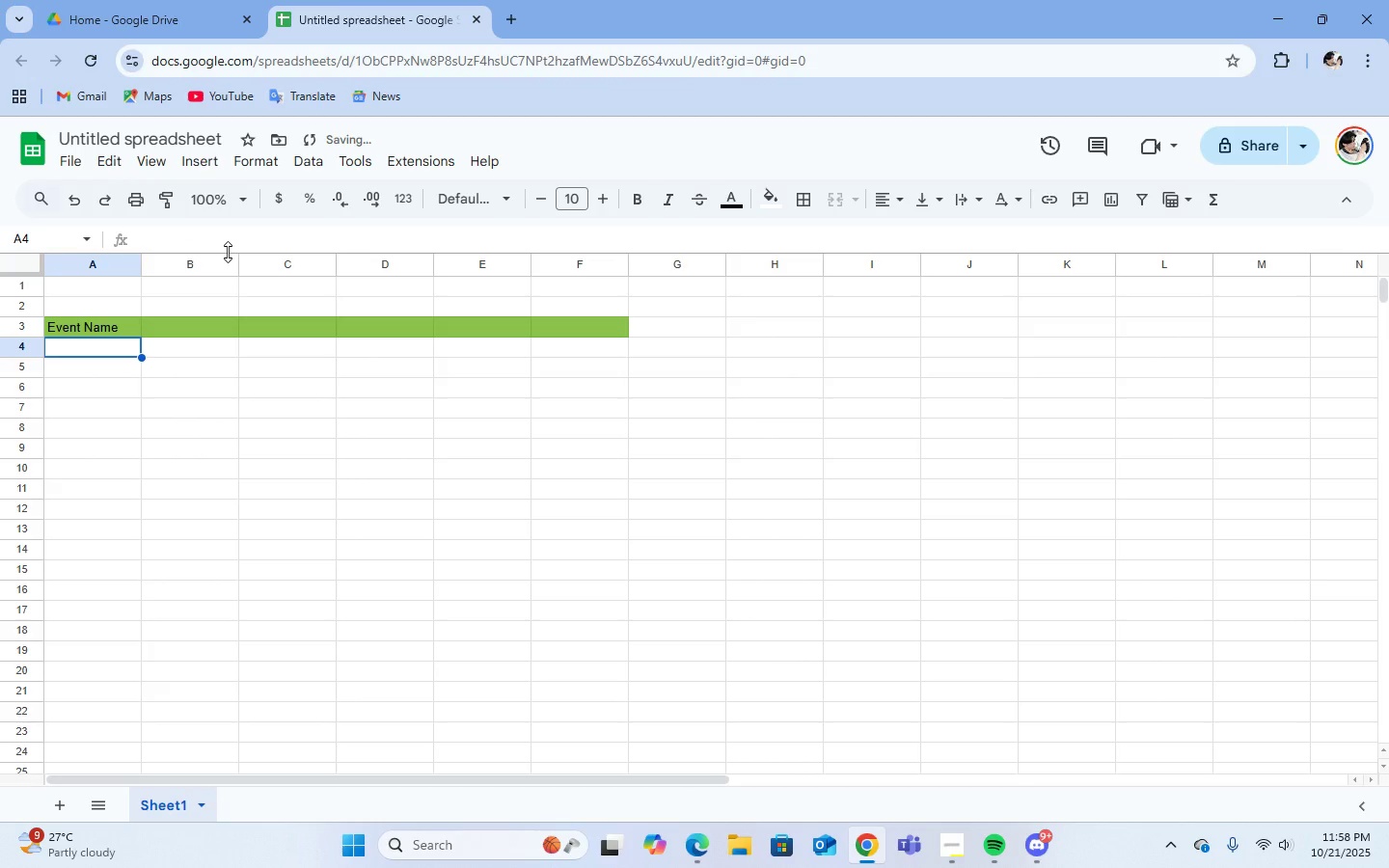 
key(ArrowRight)
 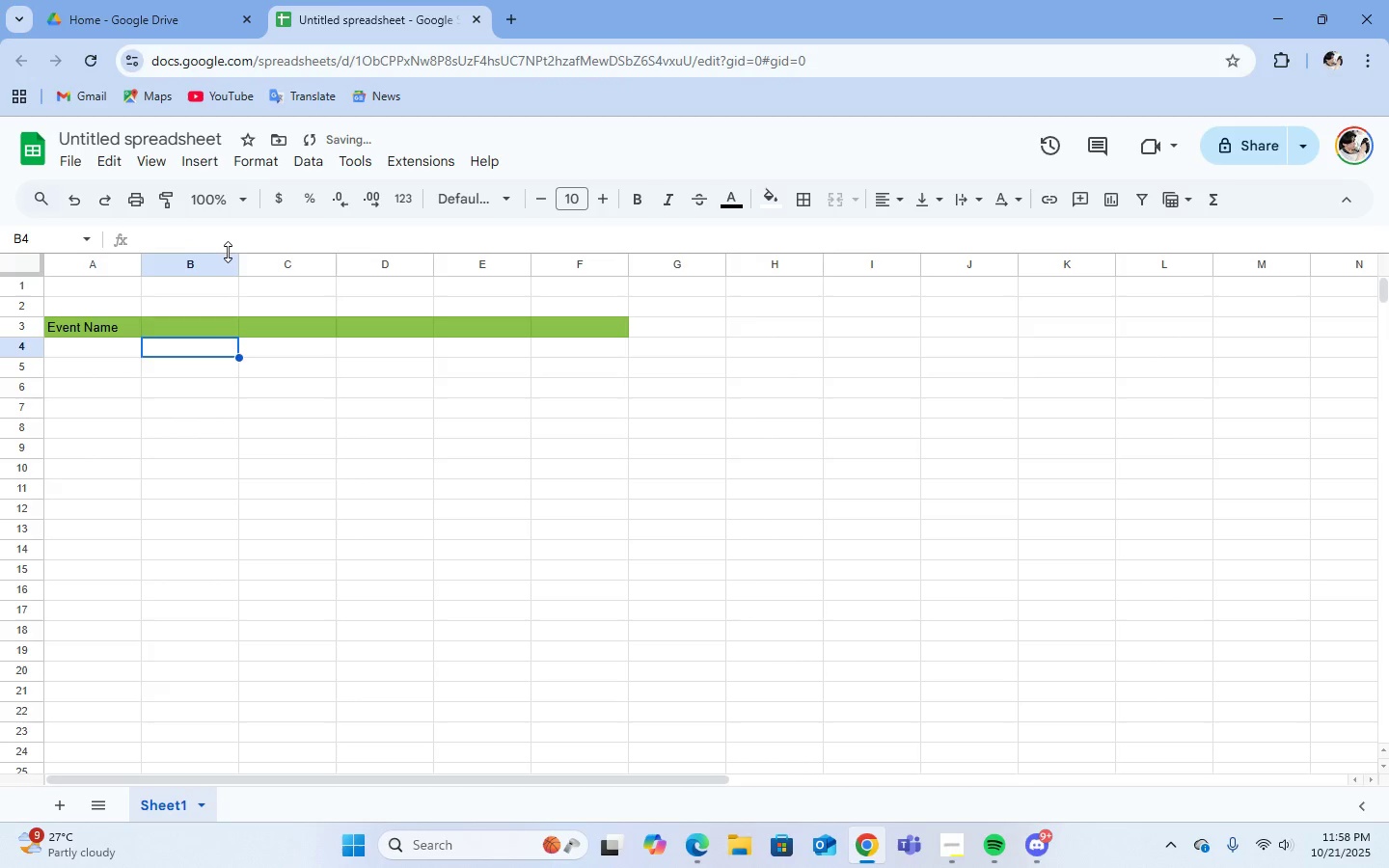 
key(ArrowUp)
 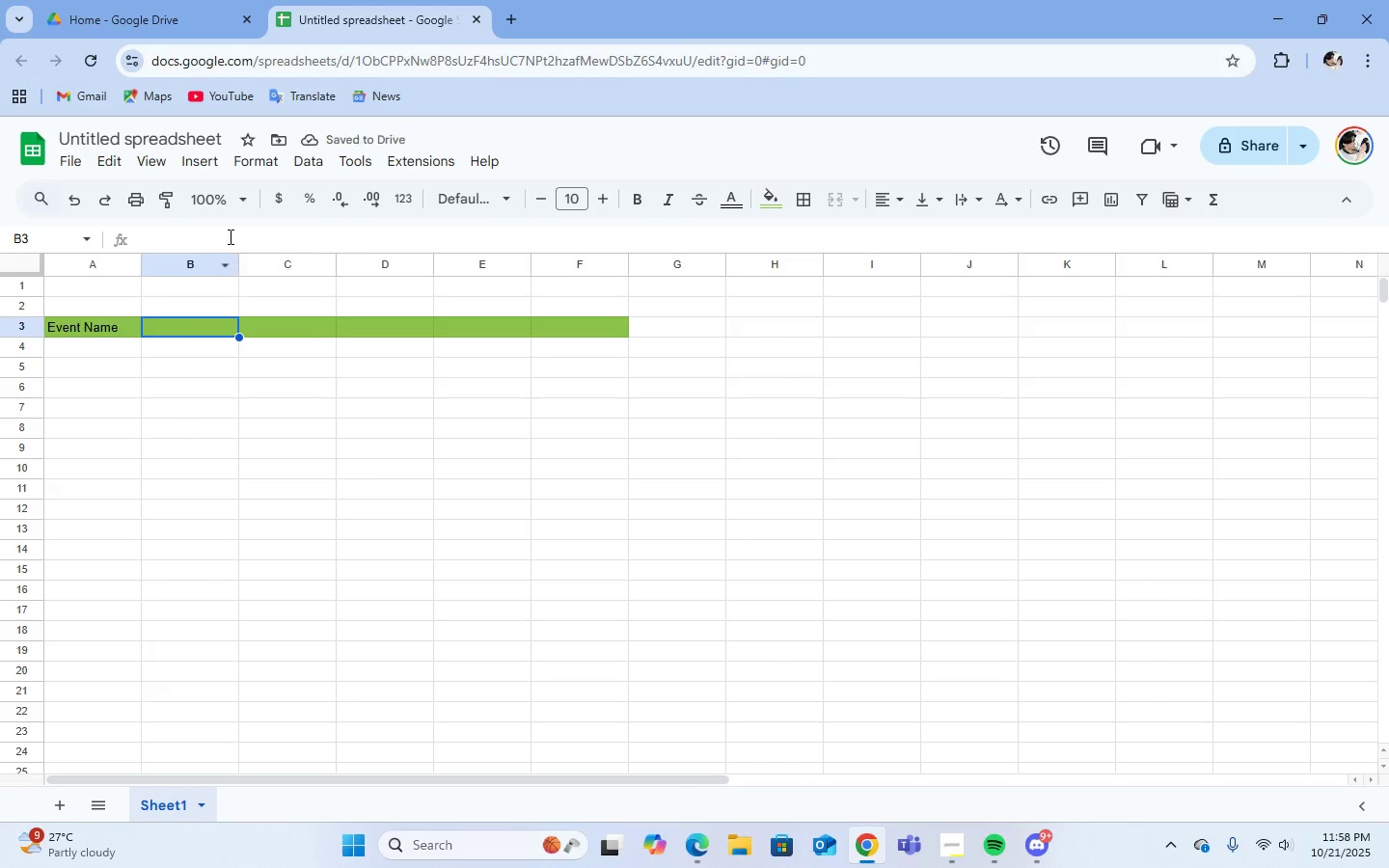 
left_click([229, 235])
 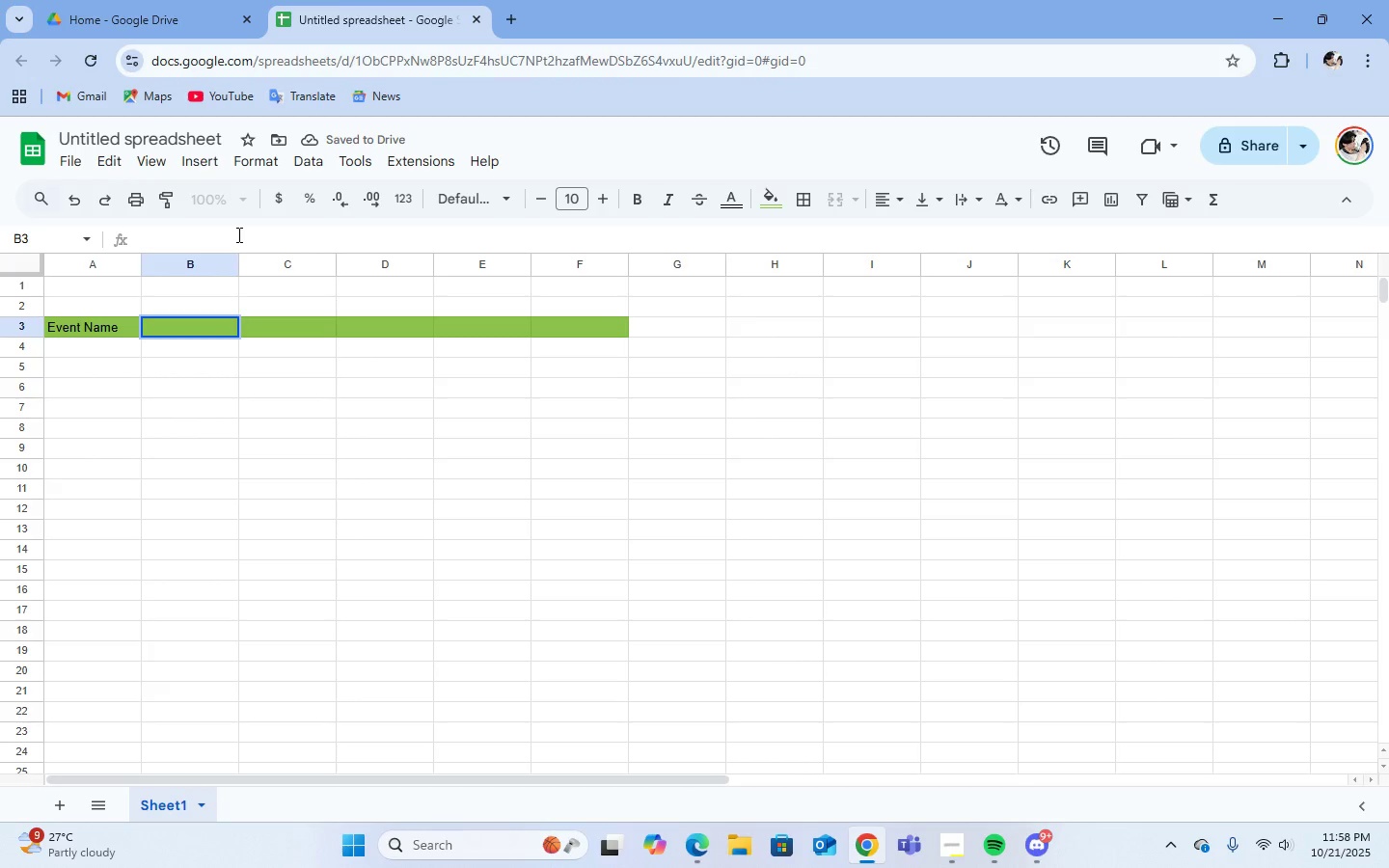 
type(Date)
 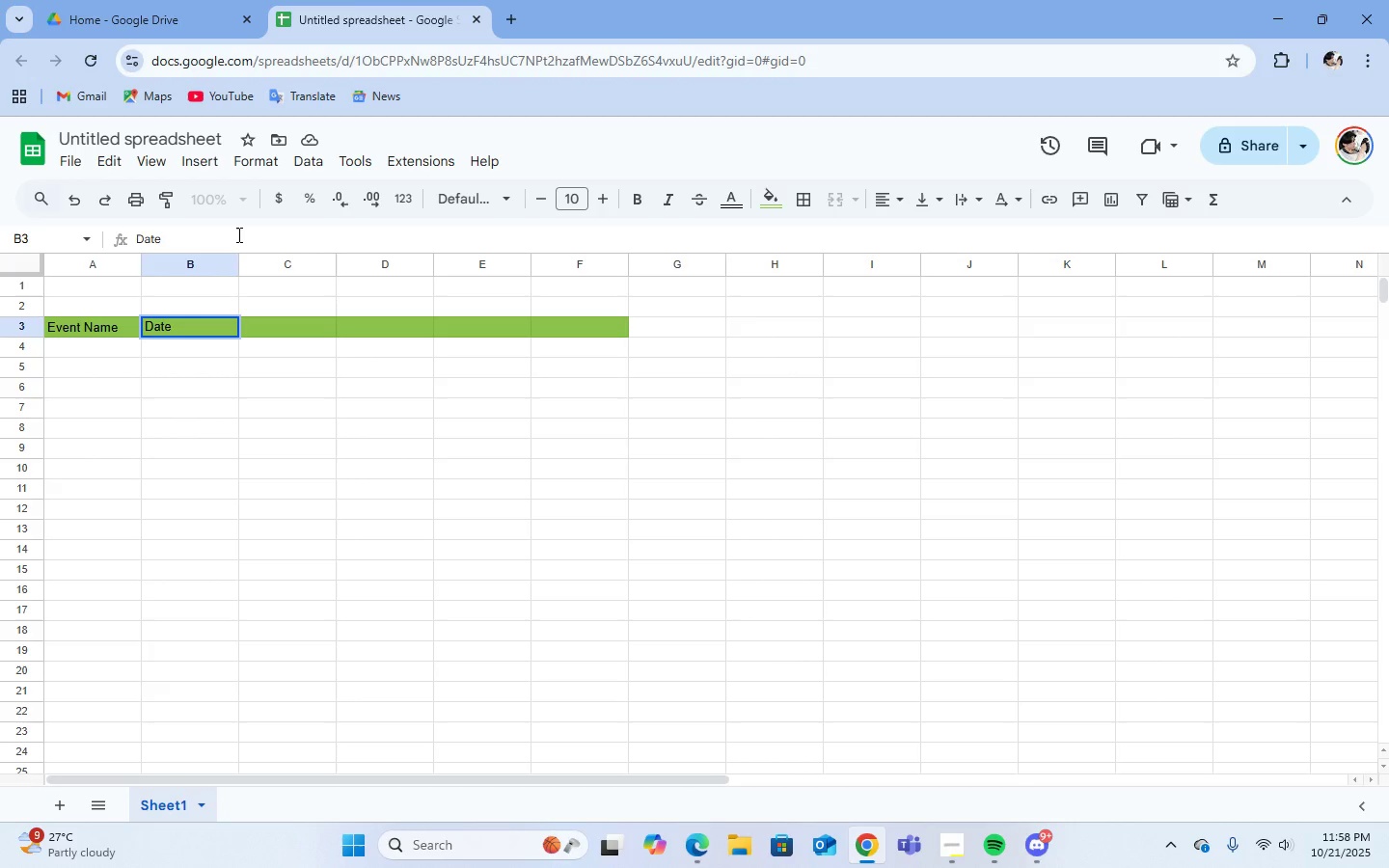 
key(Enter)
 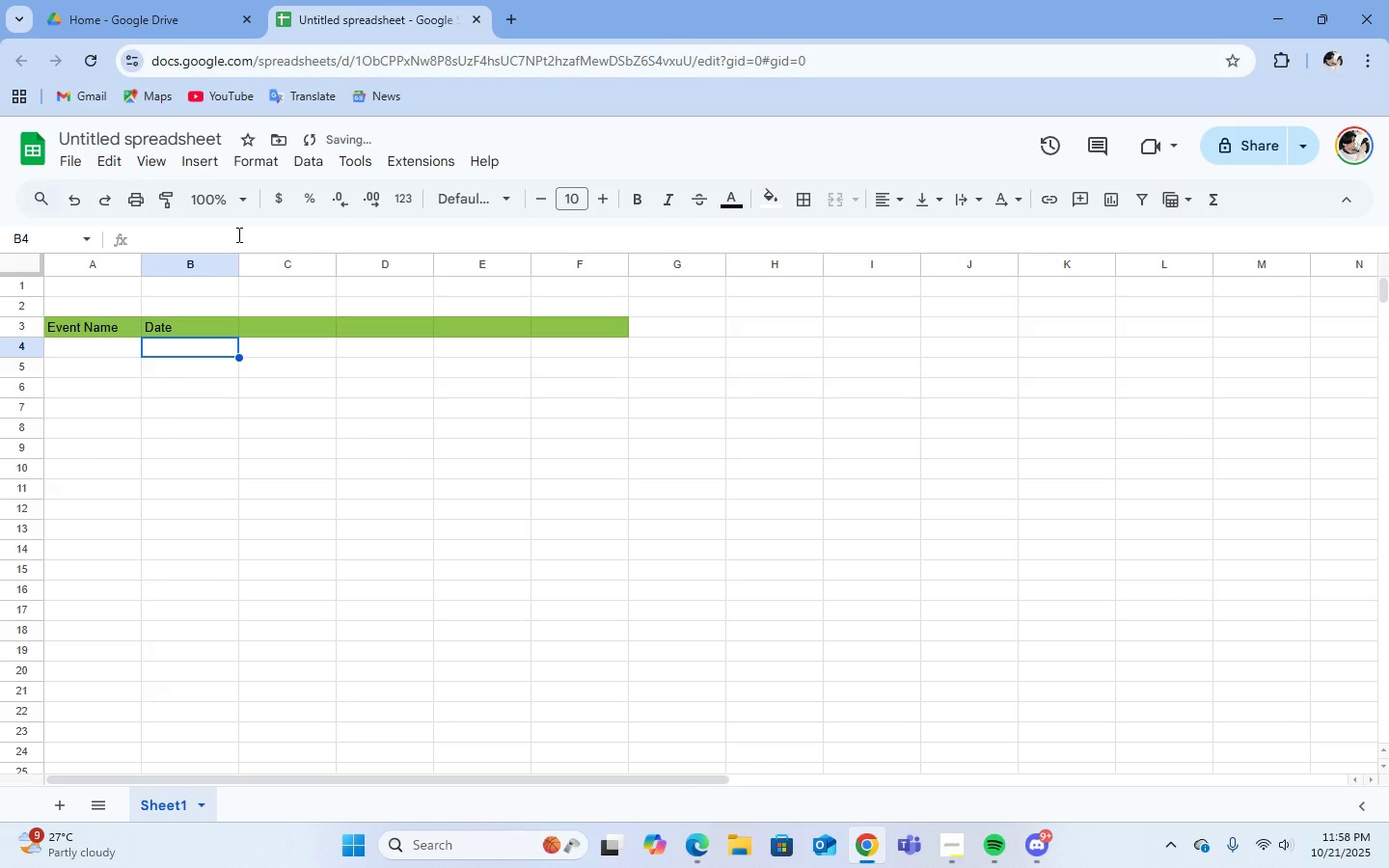 
key(ArrowRight)
 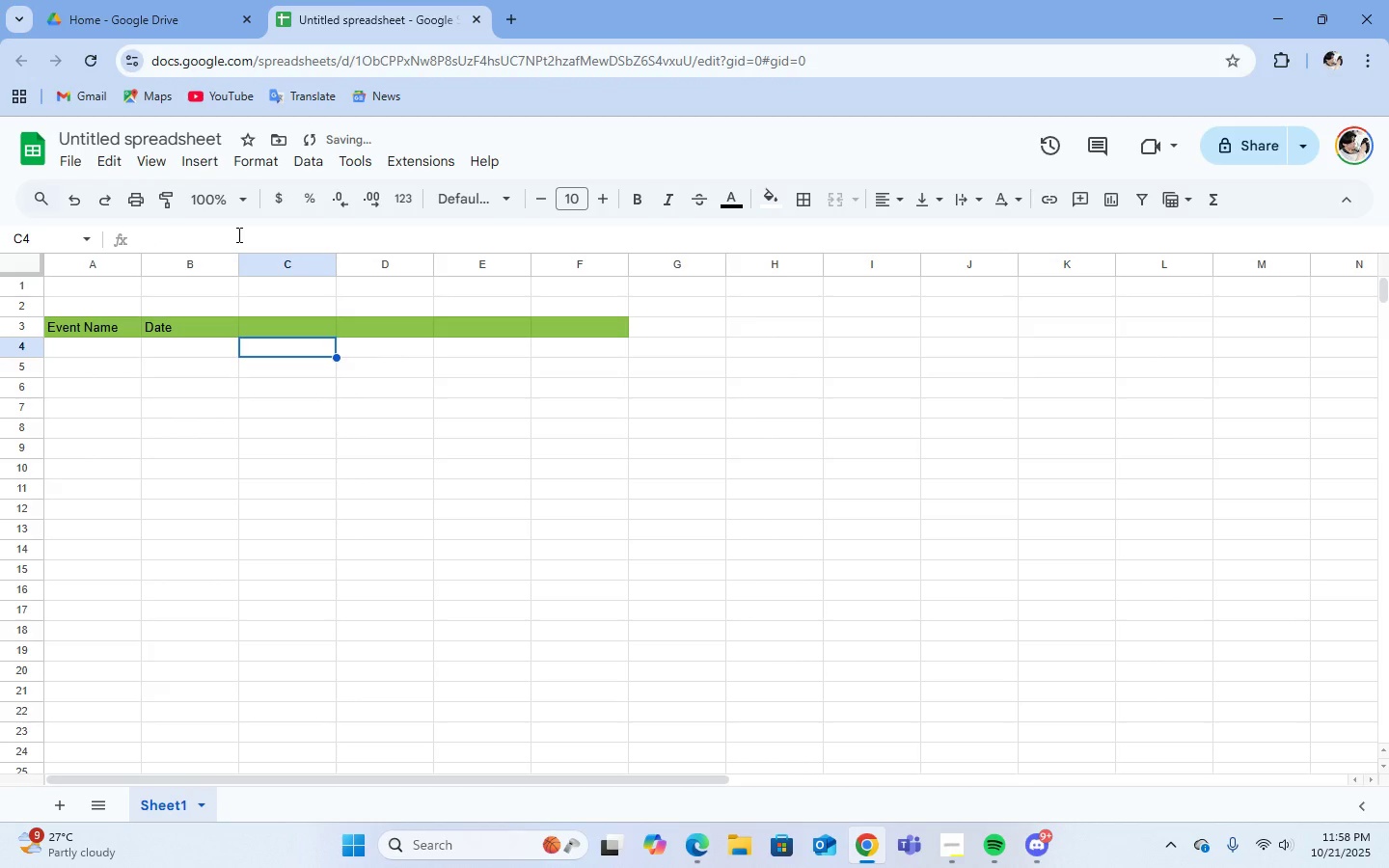 
key(ArrowUp)
 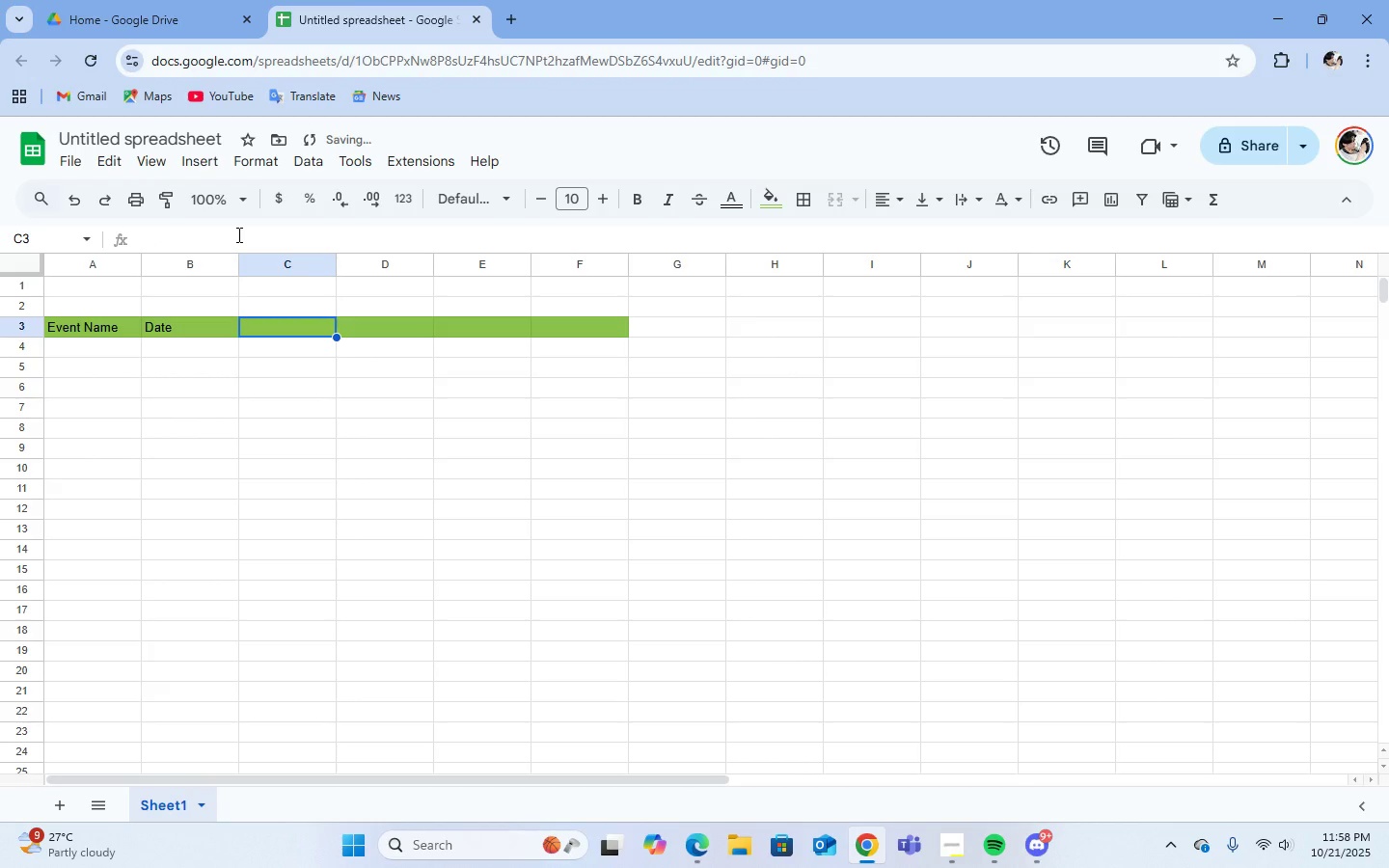 
left_click([237, 234])
 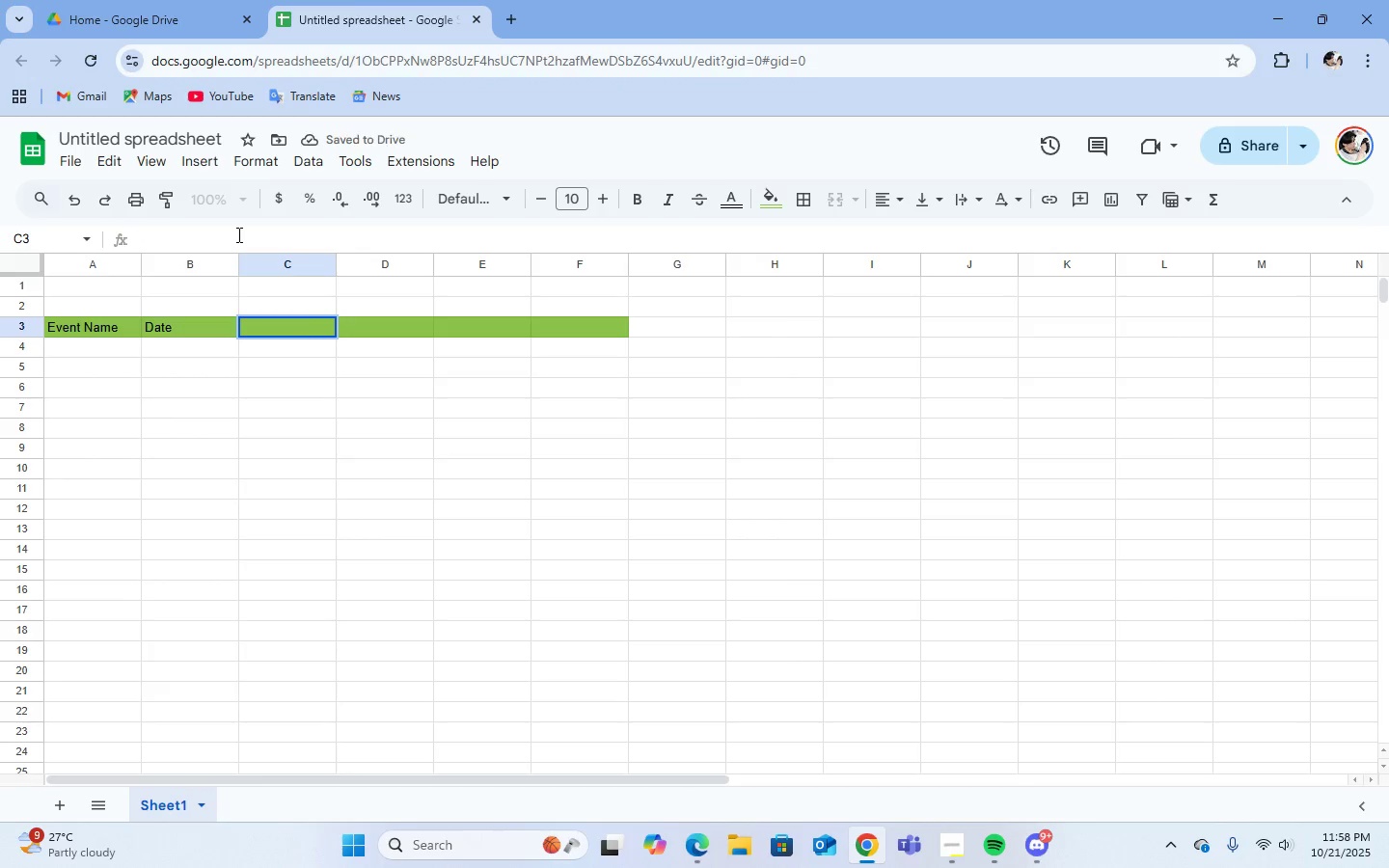 
type(Location)
 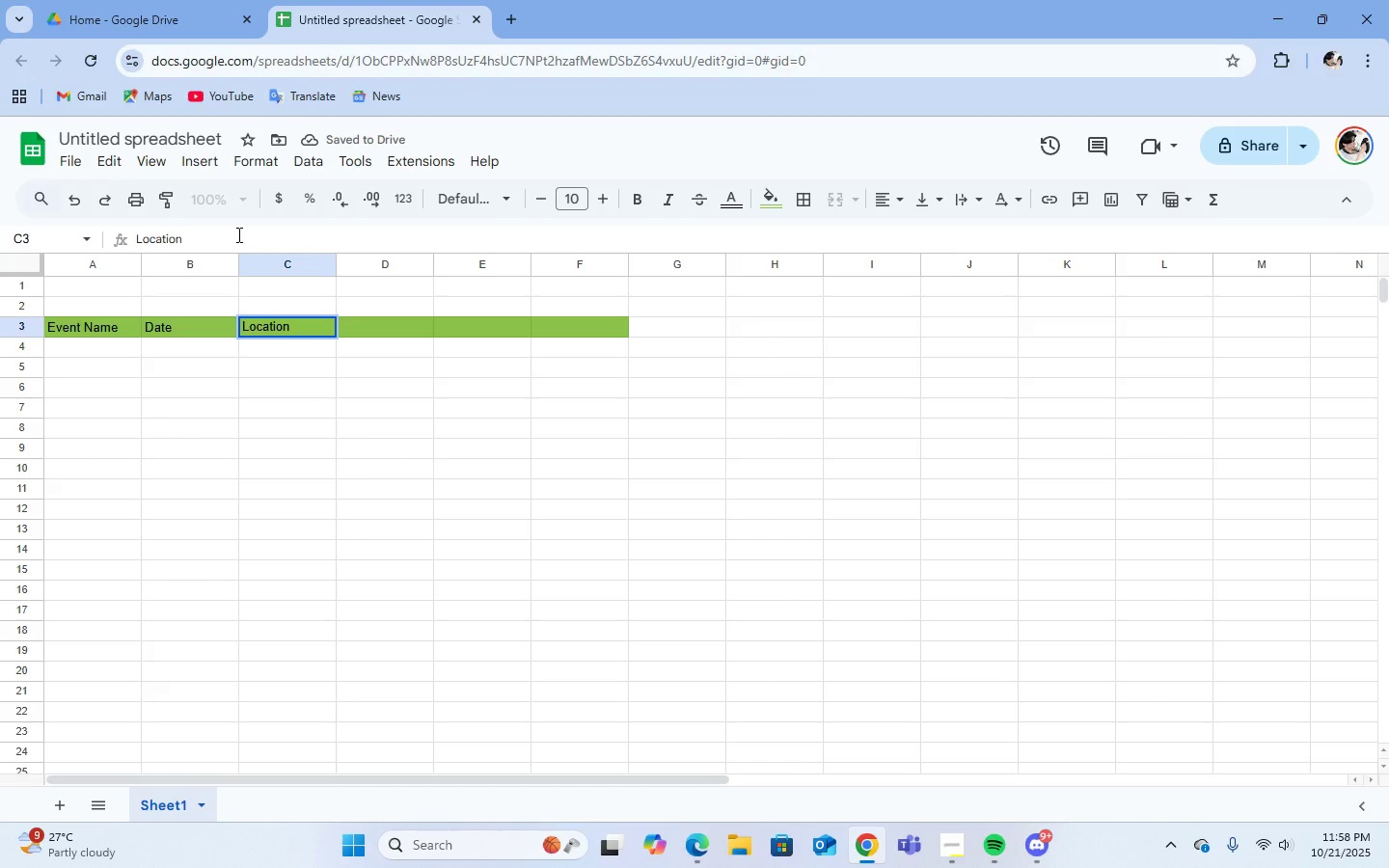 
key(Enter)
 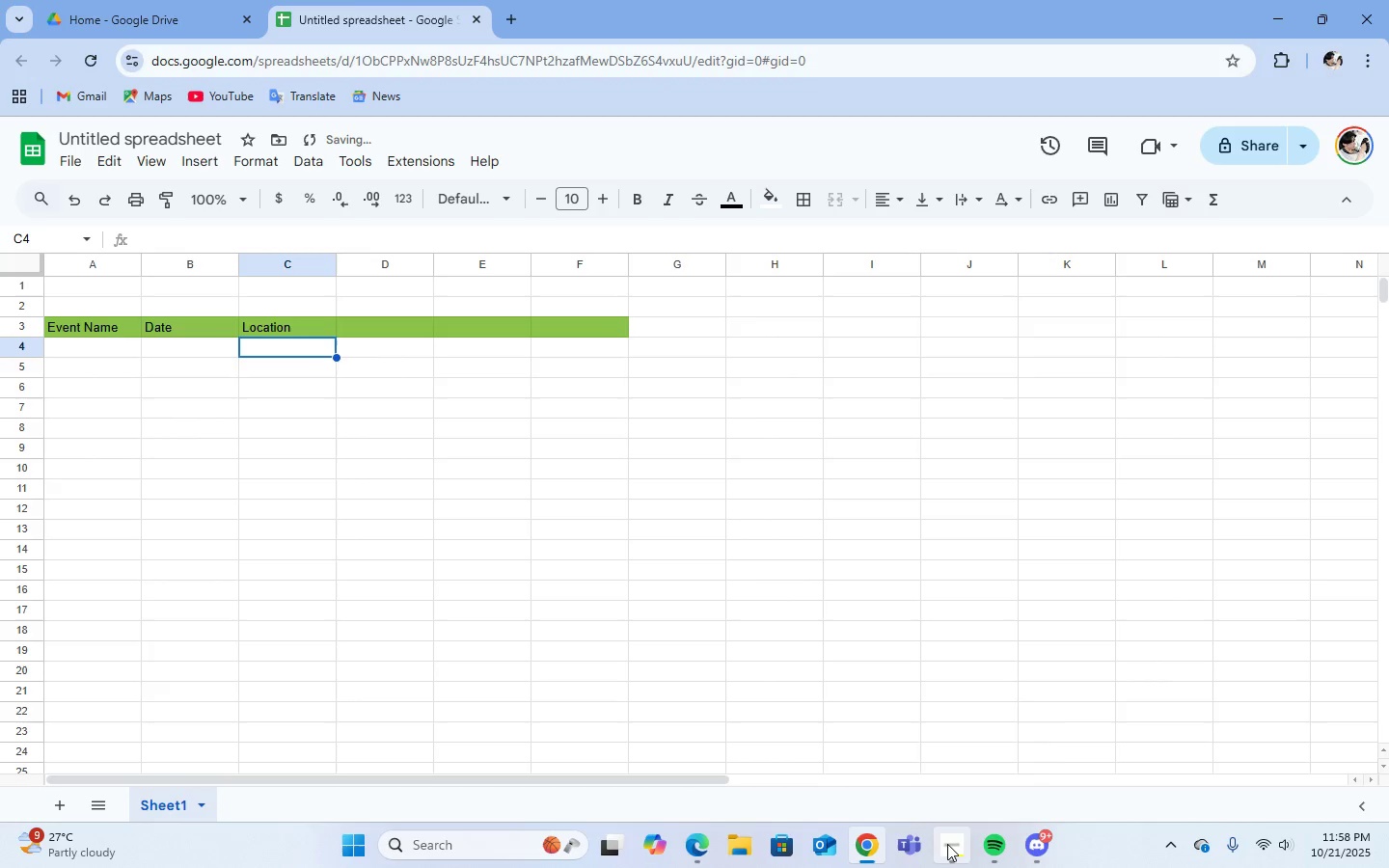 
left_click([960, 766])